 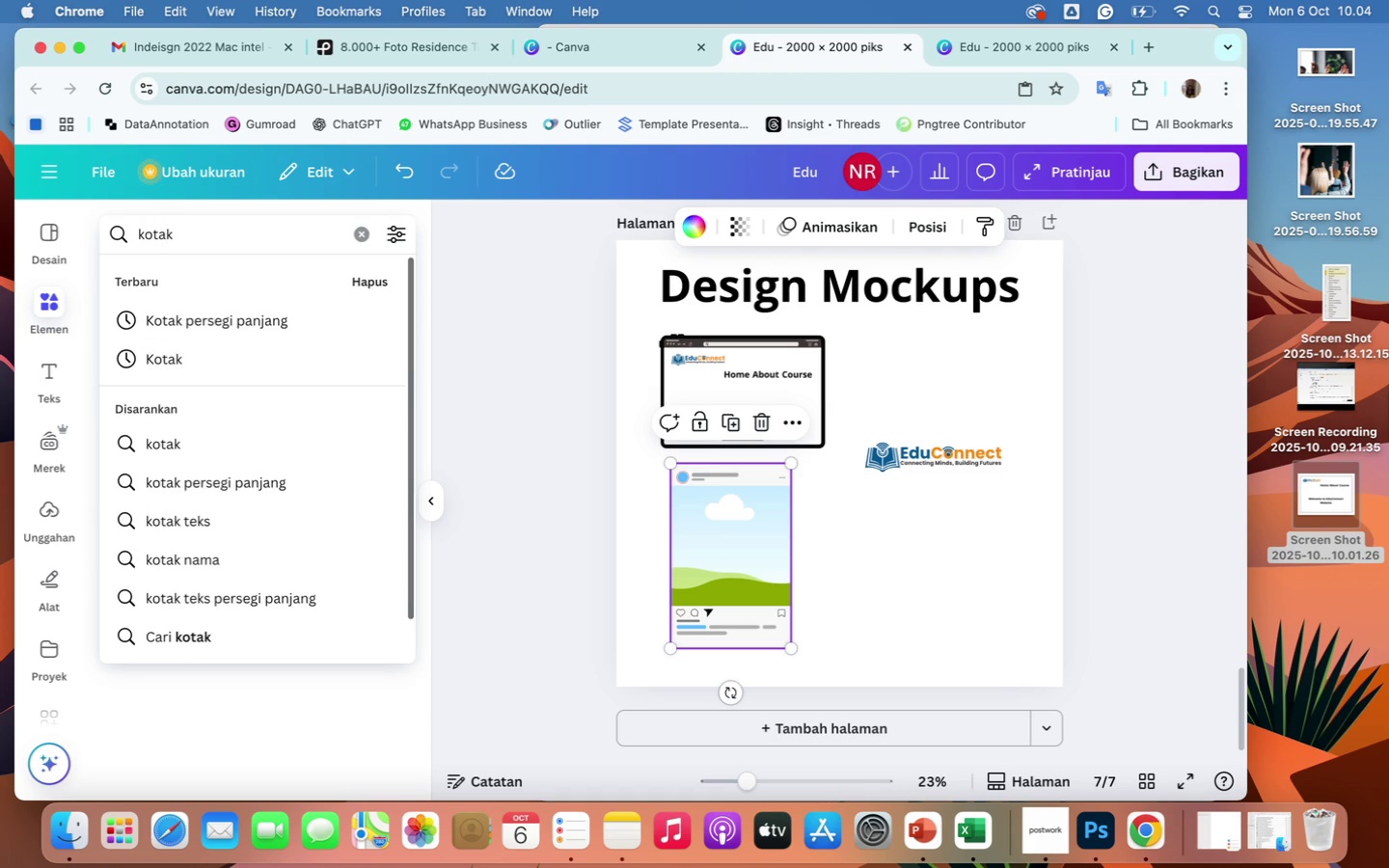 
left_click([169, 357])
 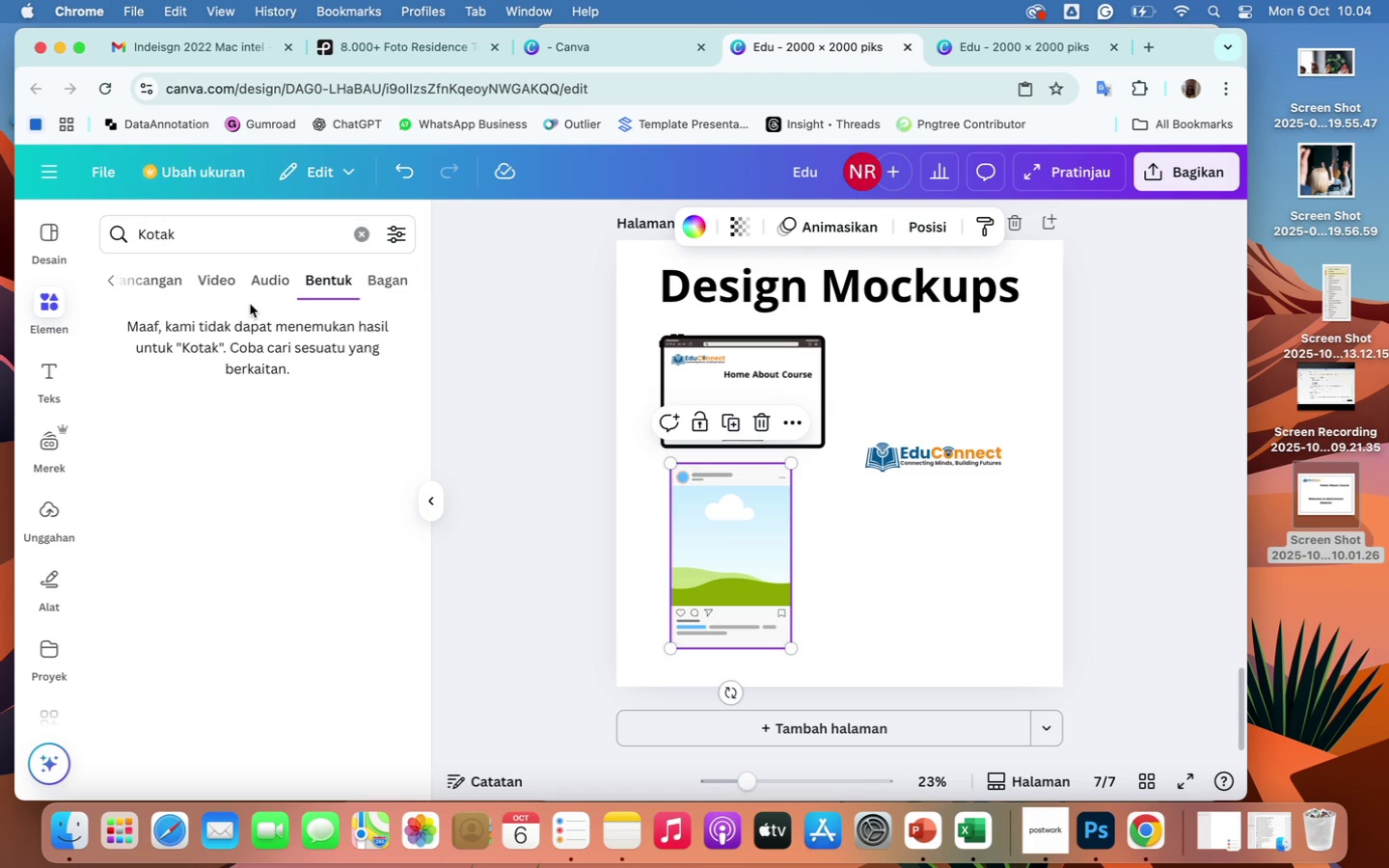 
key(Backspace)
 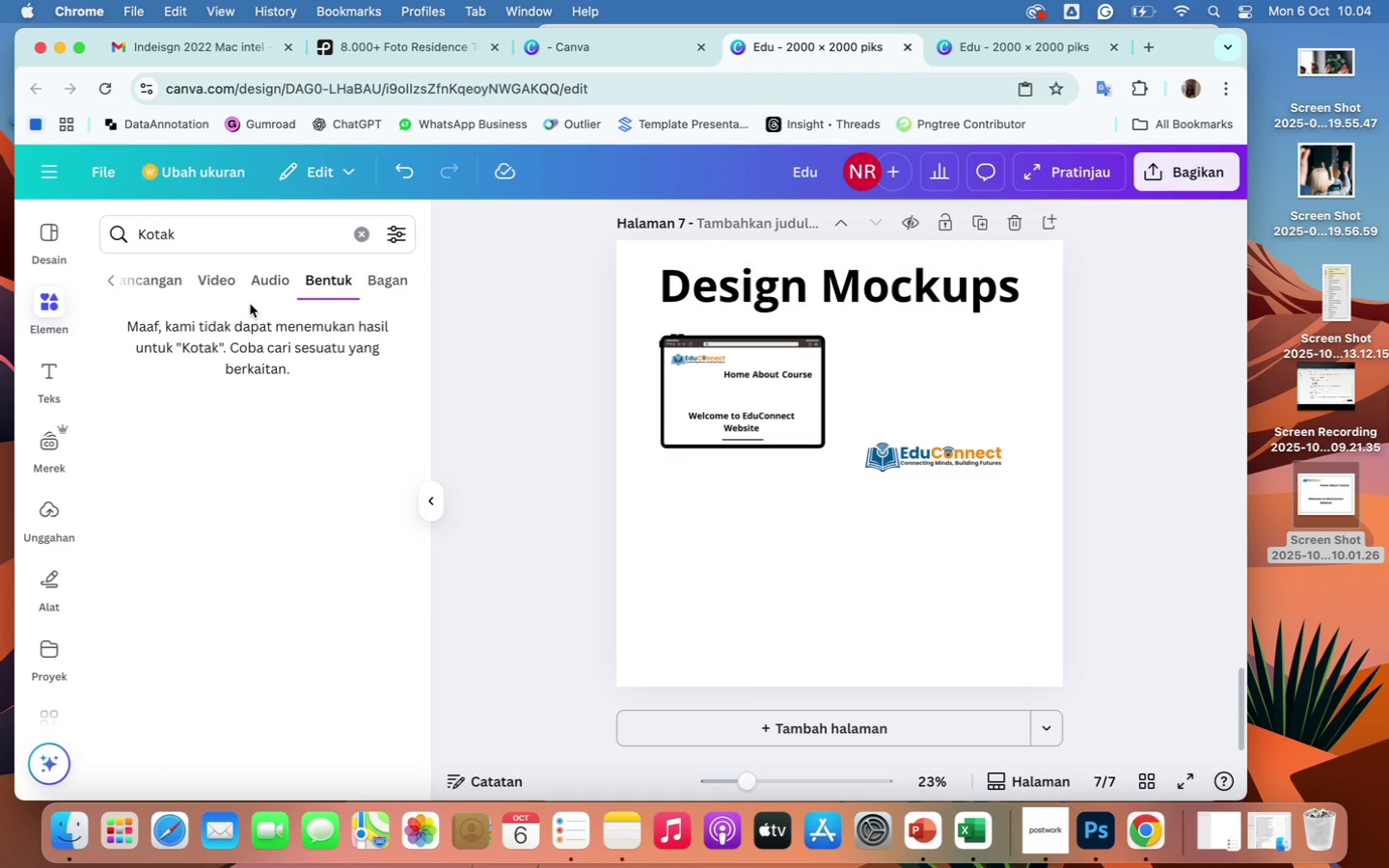 
key(Backspace)
 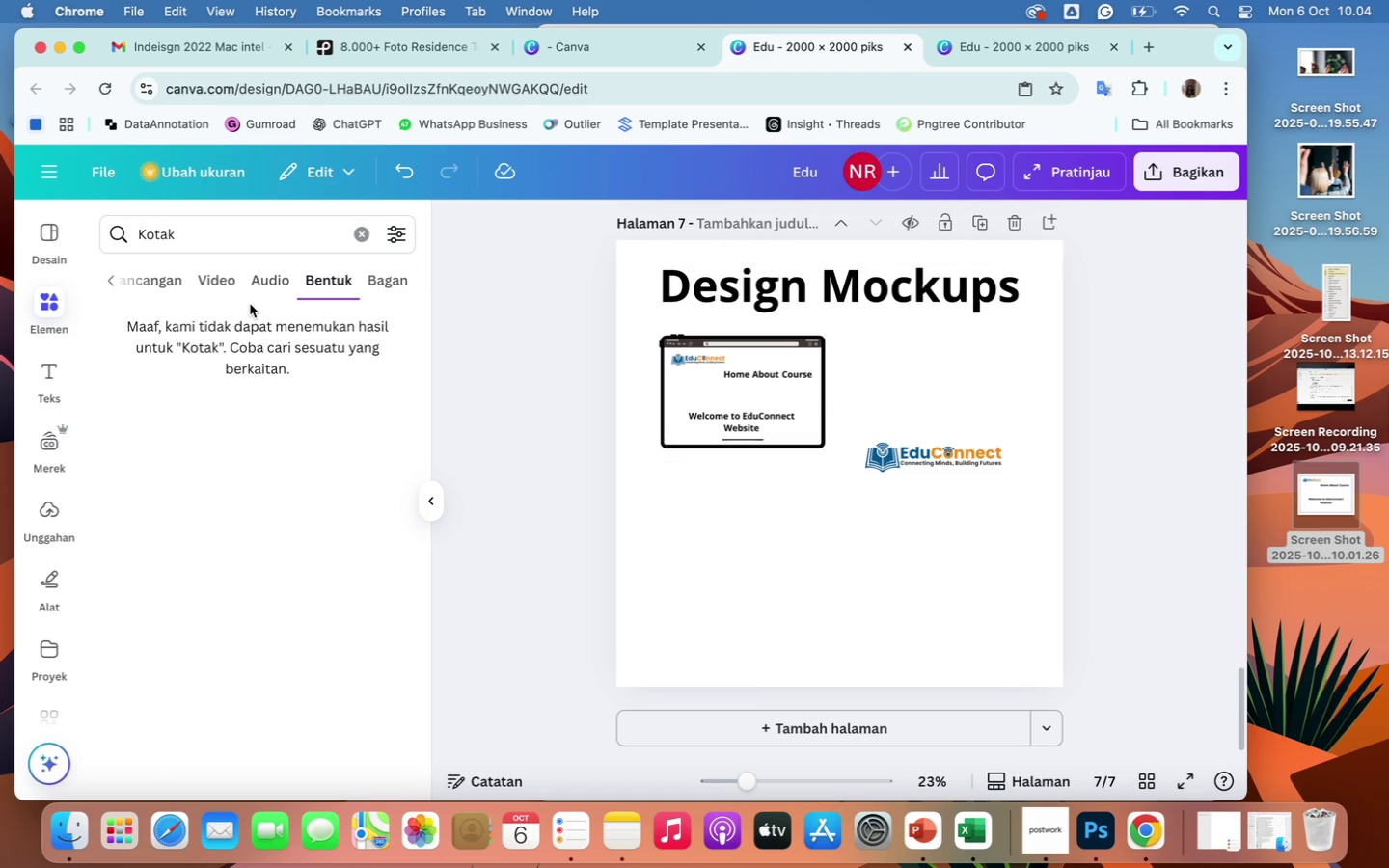 
key(Backspace)
 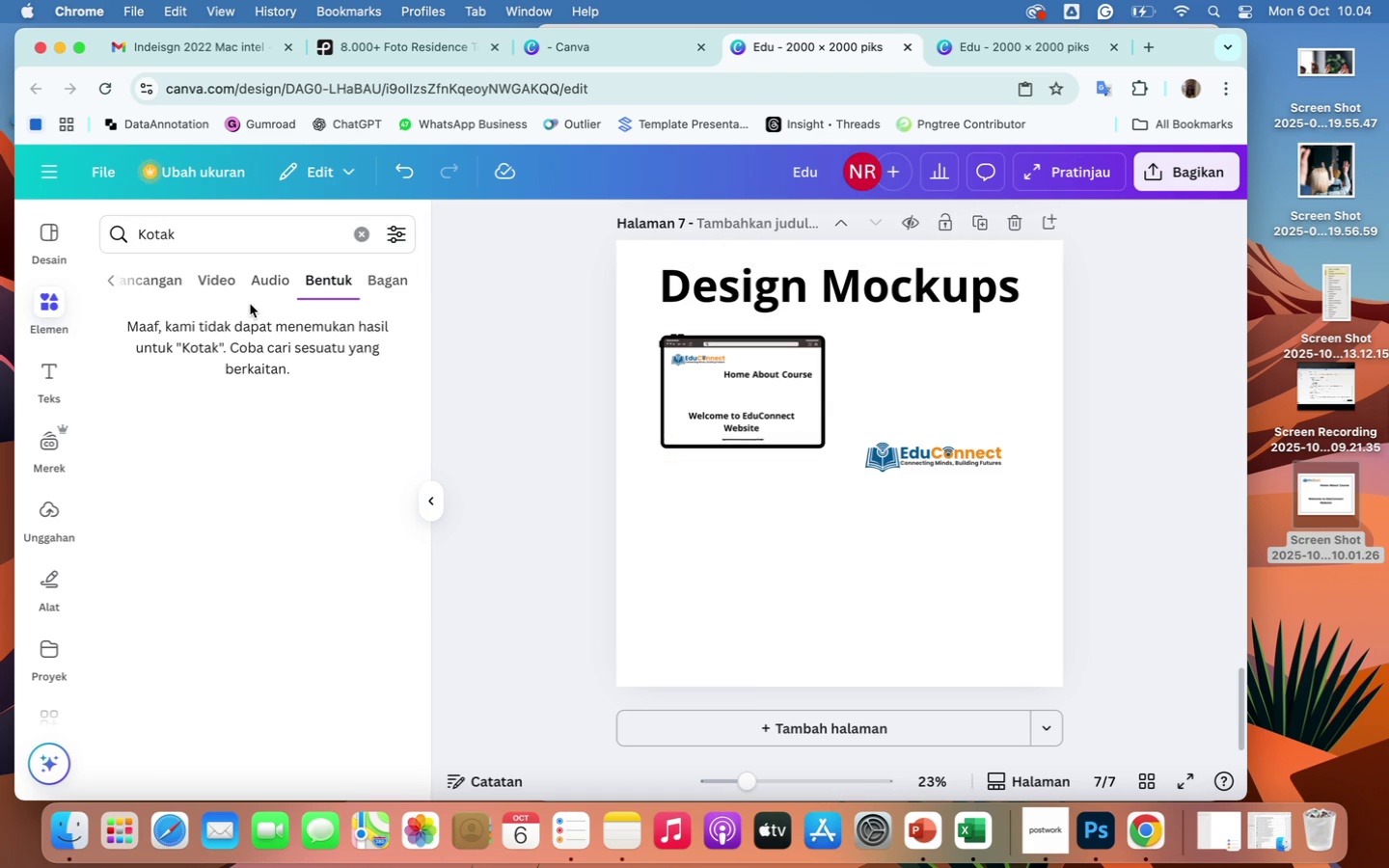 
key(Backspace)
 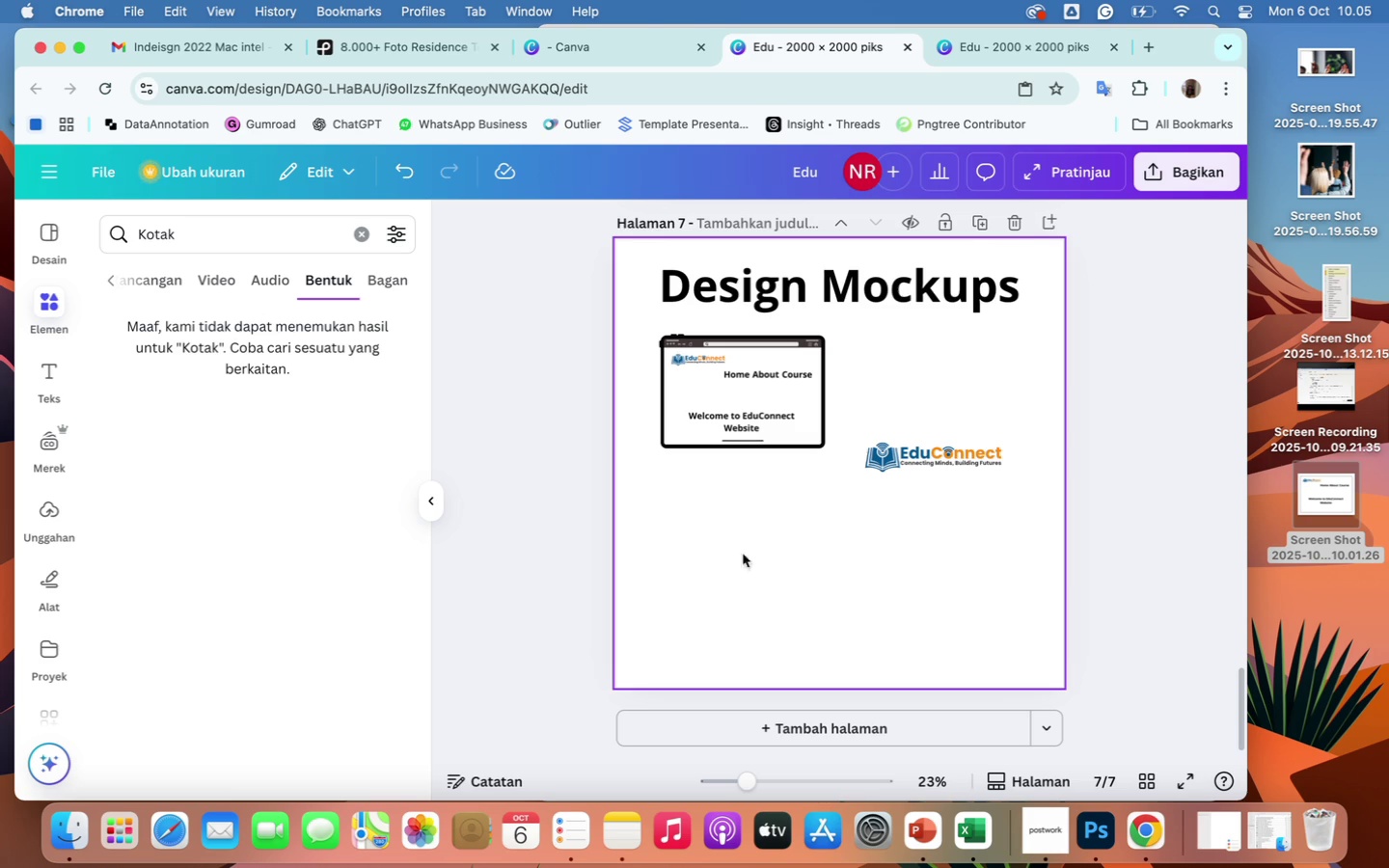 
left_click([759, 565])
 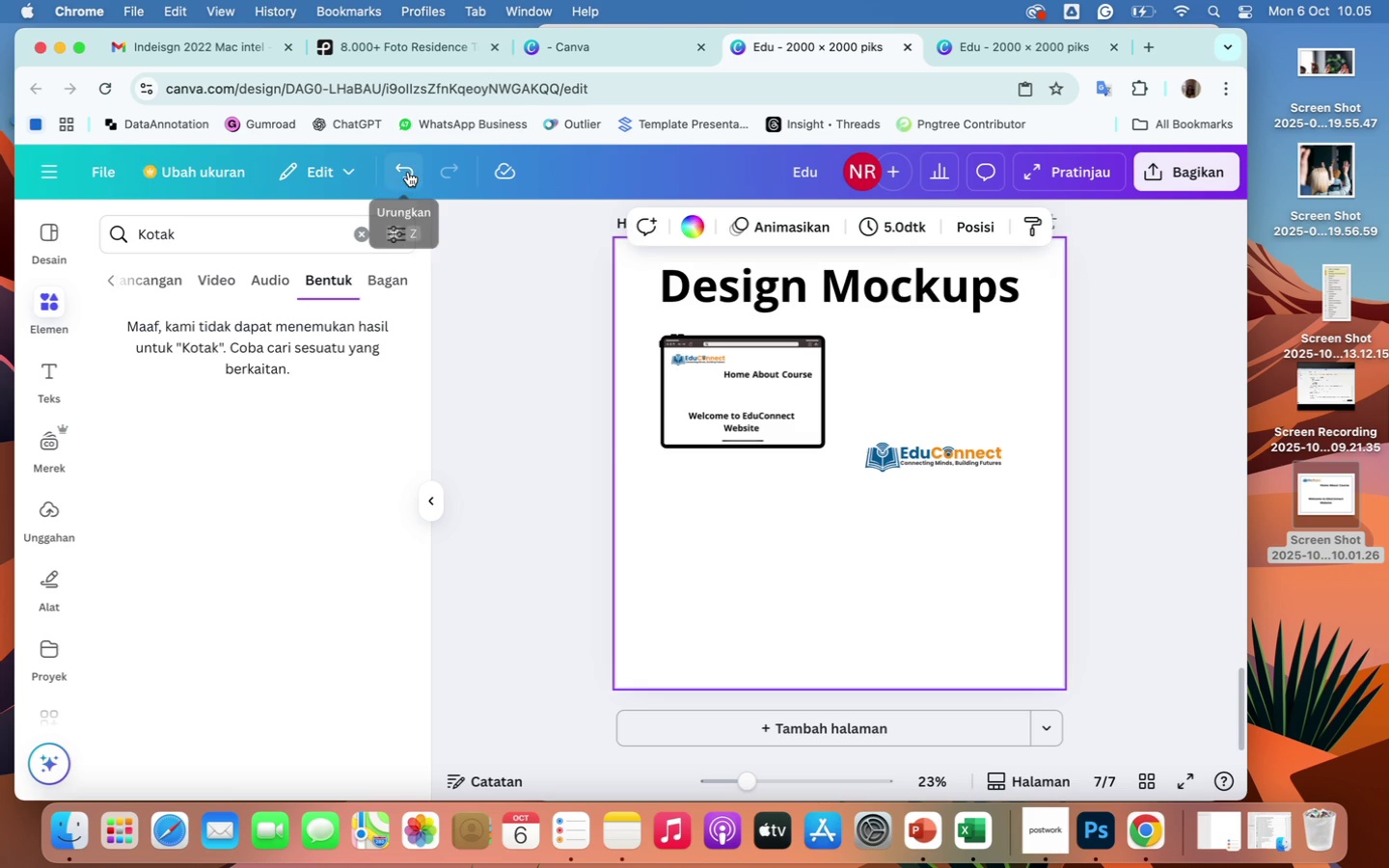 
left_click([408, 172])